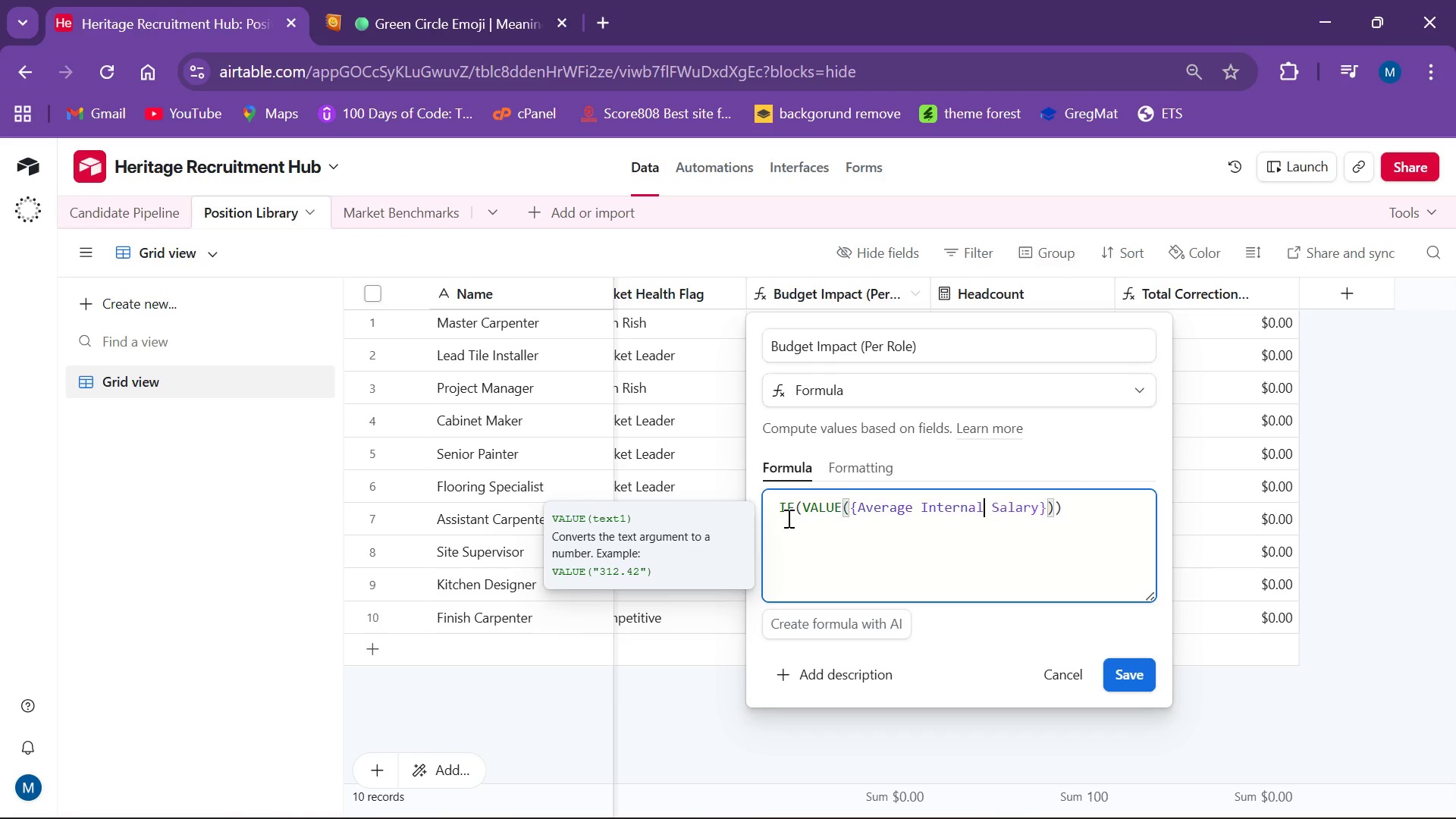 
key(L)
 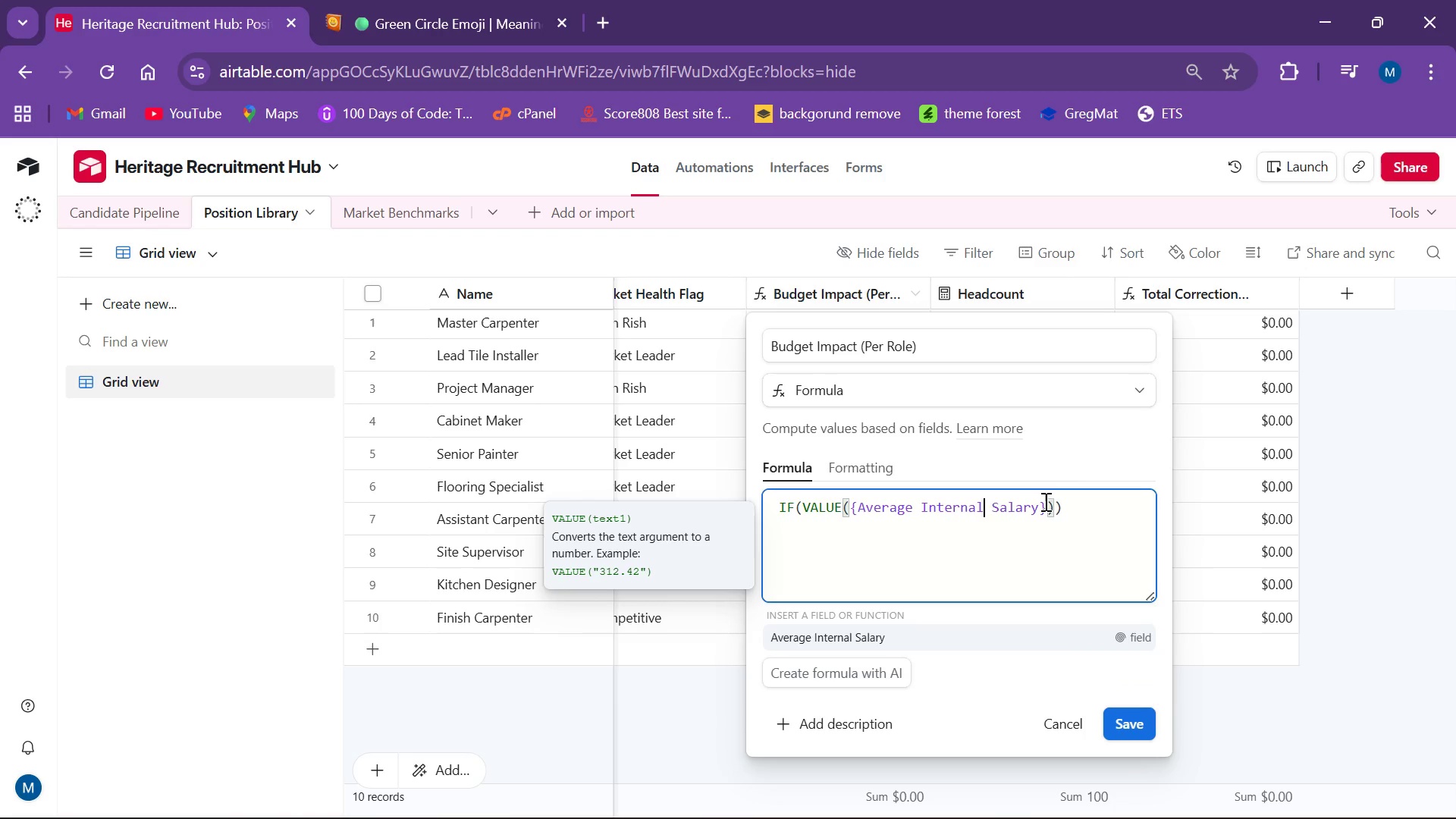 
left_click([1038, 504])